 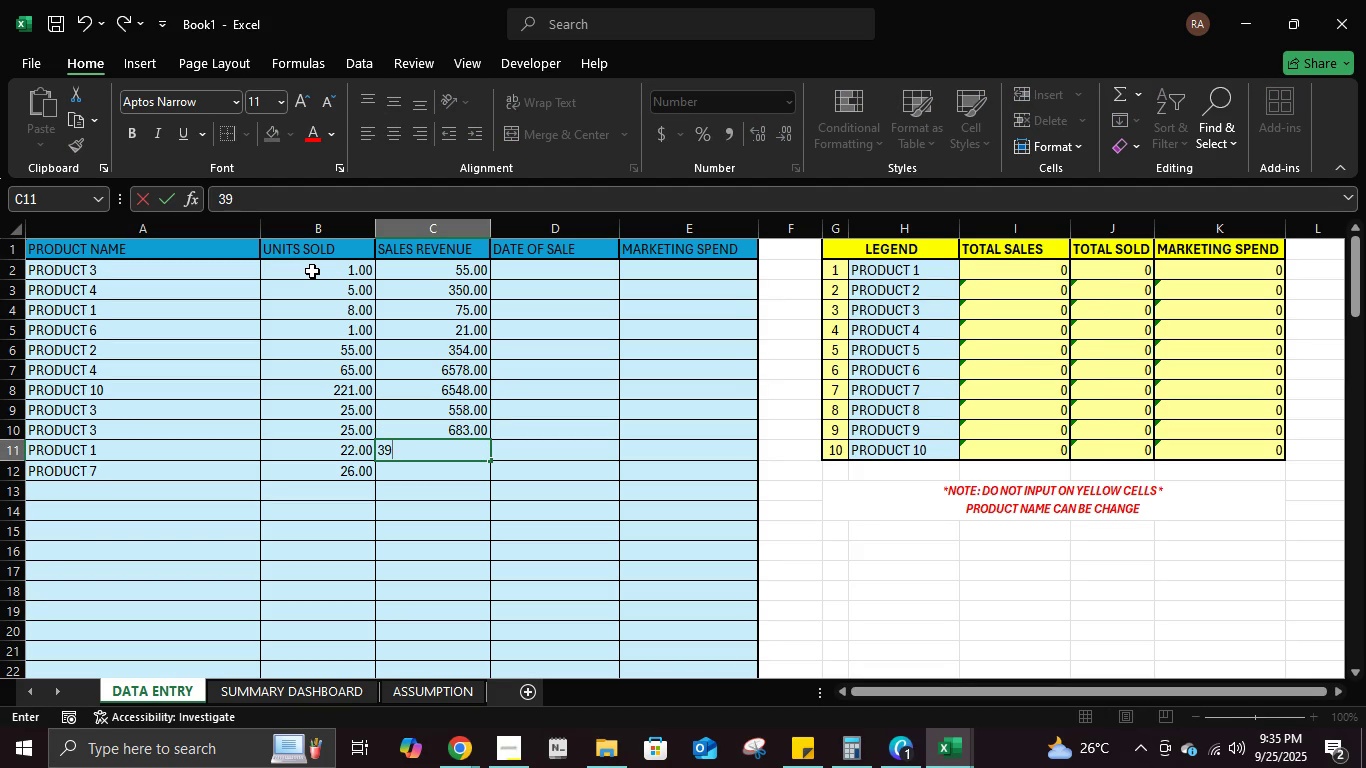 
key(Backspace)
 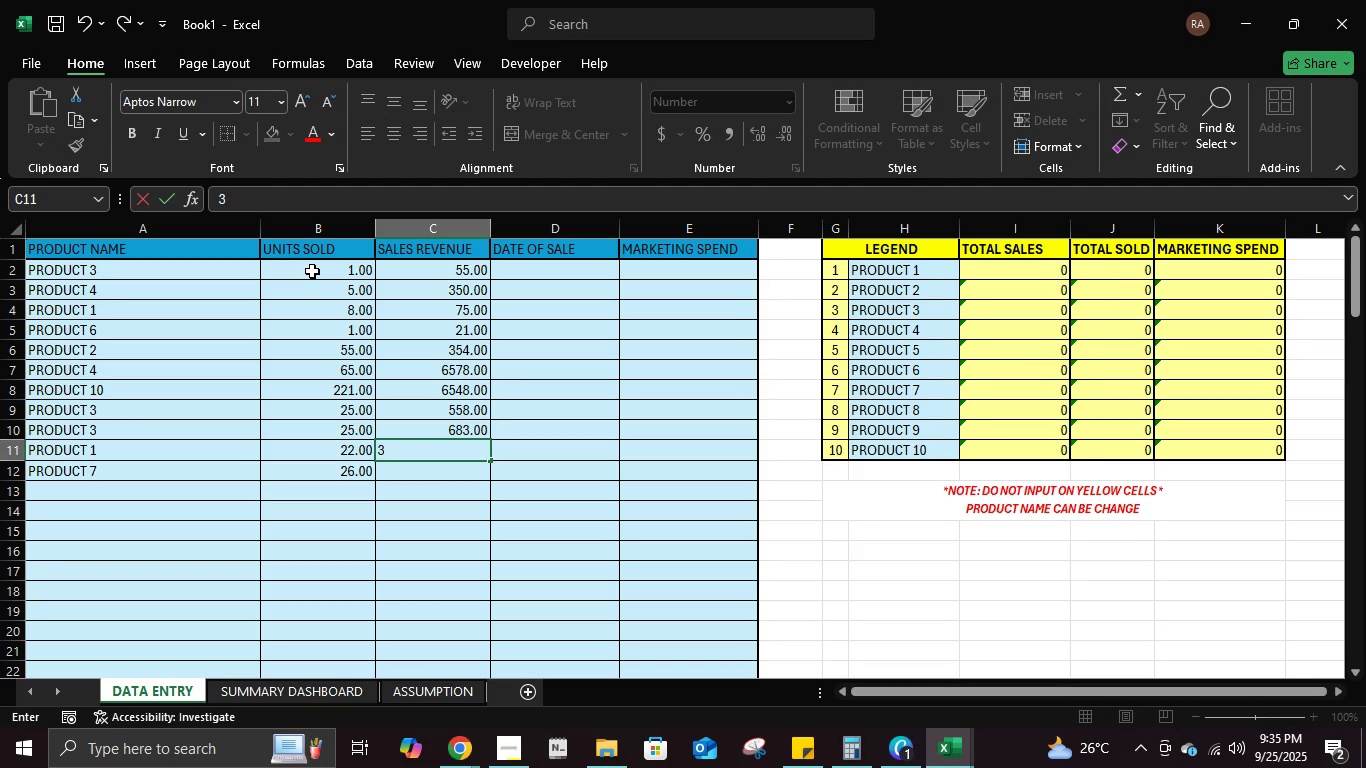 
key(Backspace)
 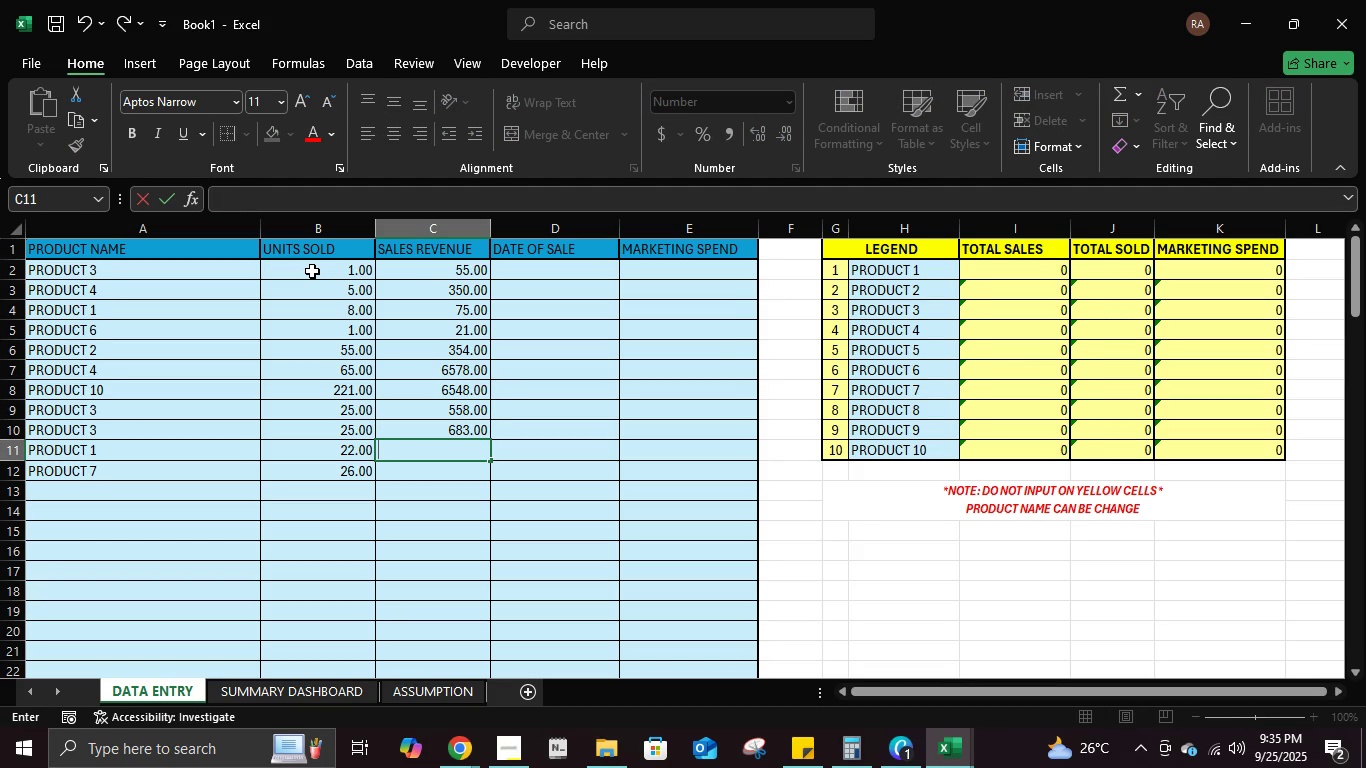 
key(Numpad5)
 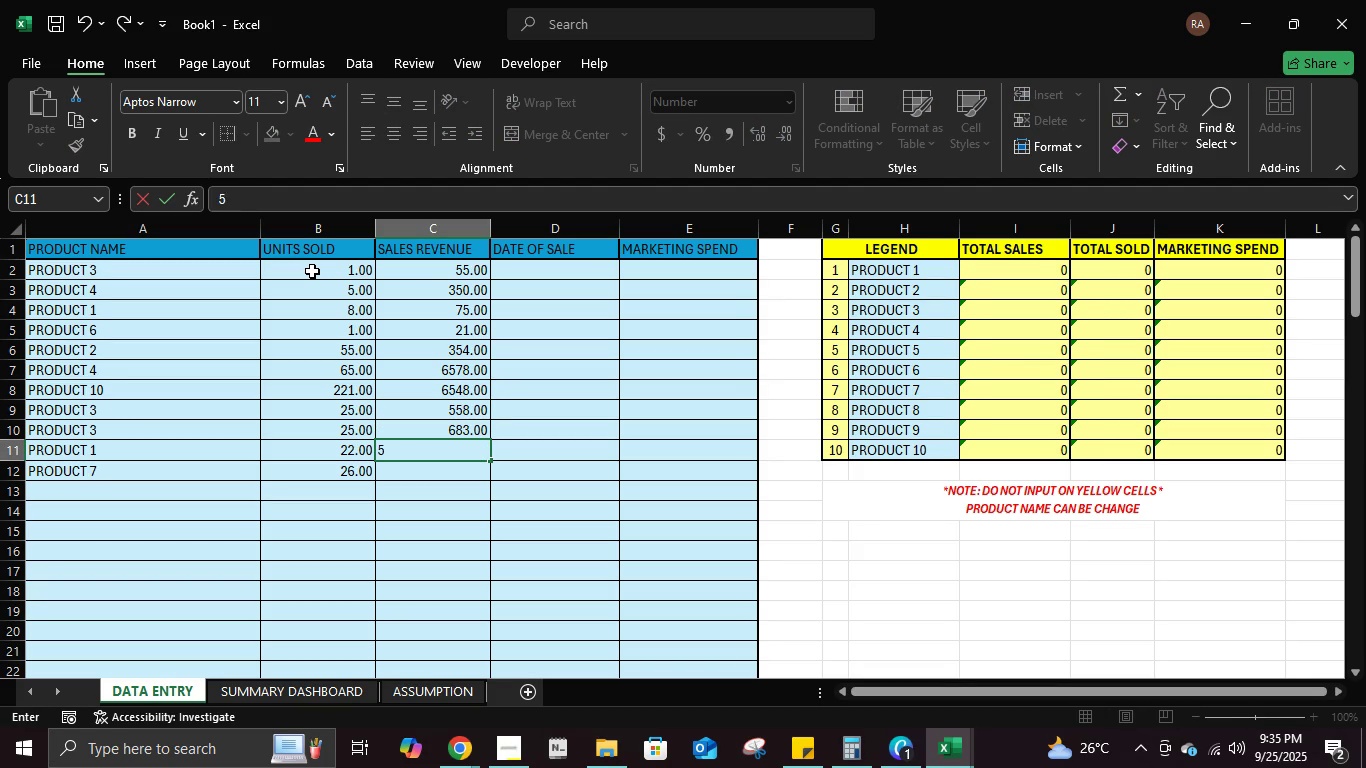 
key(Numpad2)
 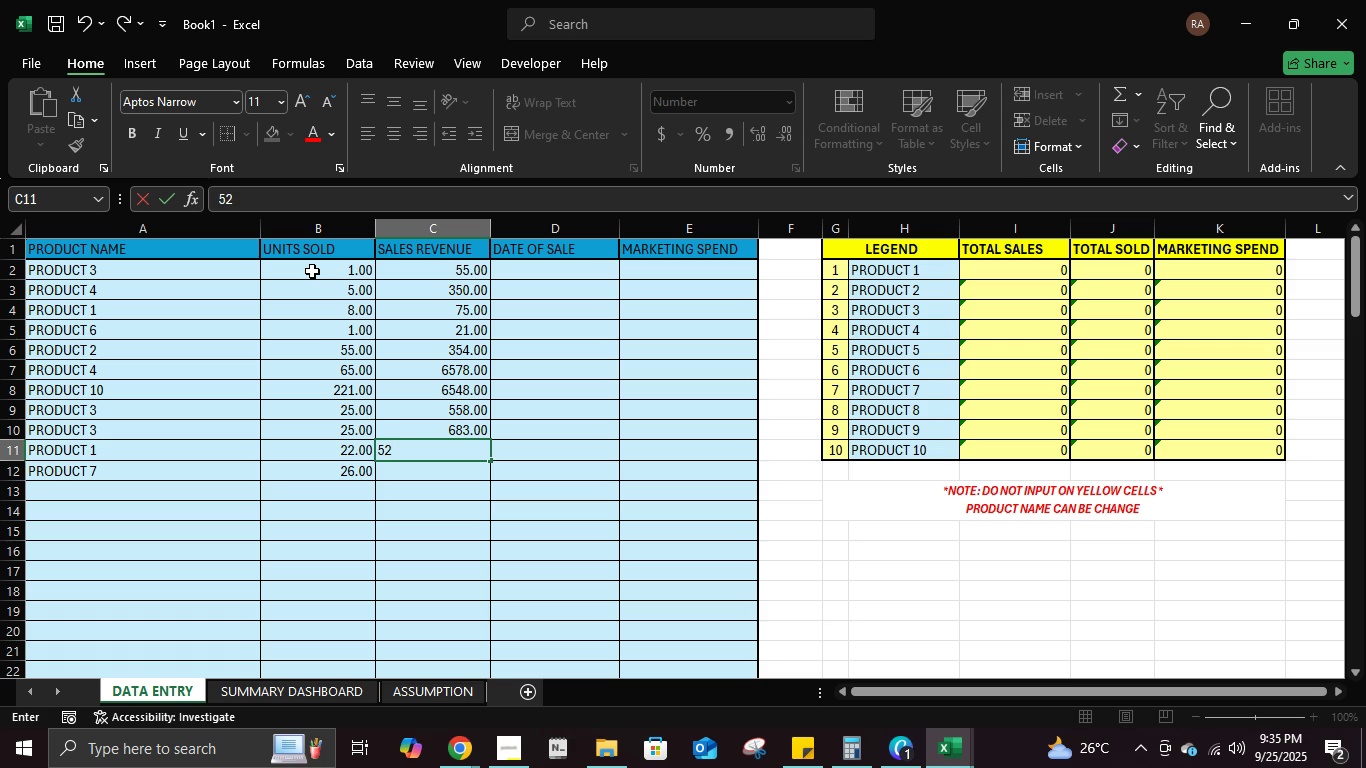 
key(Numpad0)
 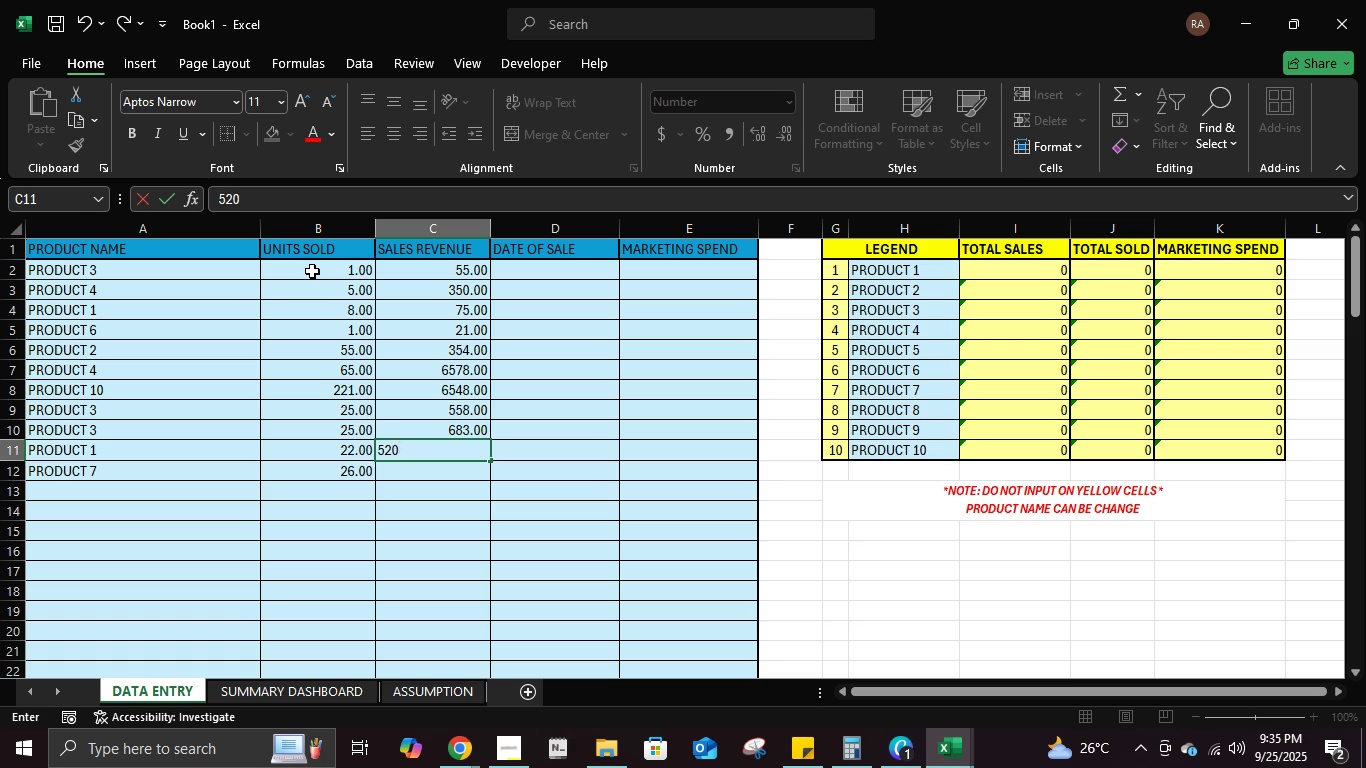 
key(NumpadEnter)
 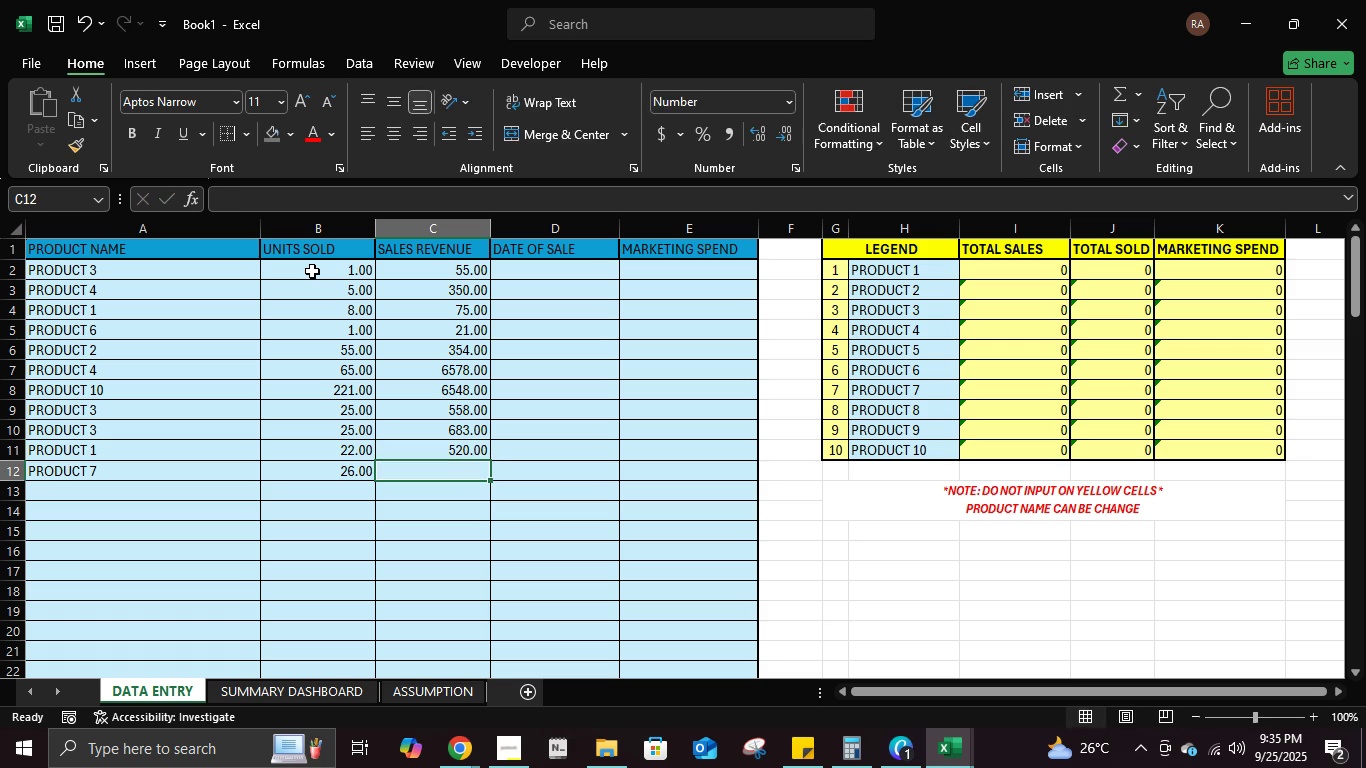 
key(Numpad5)
 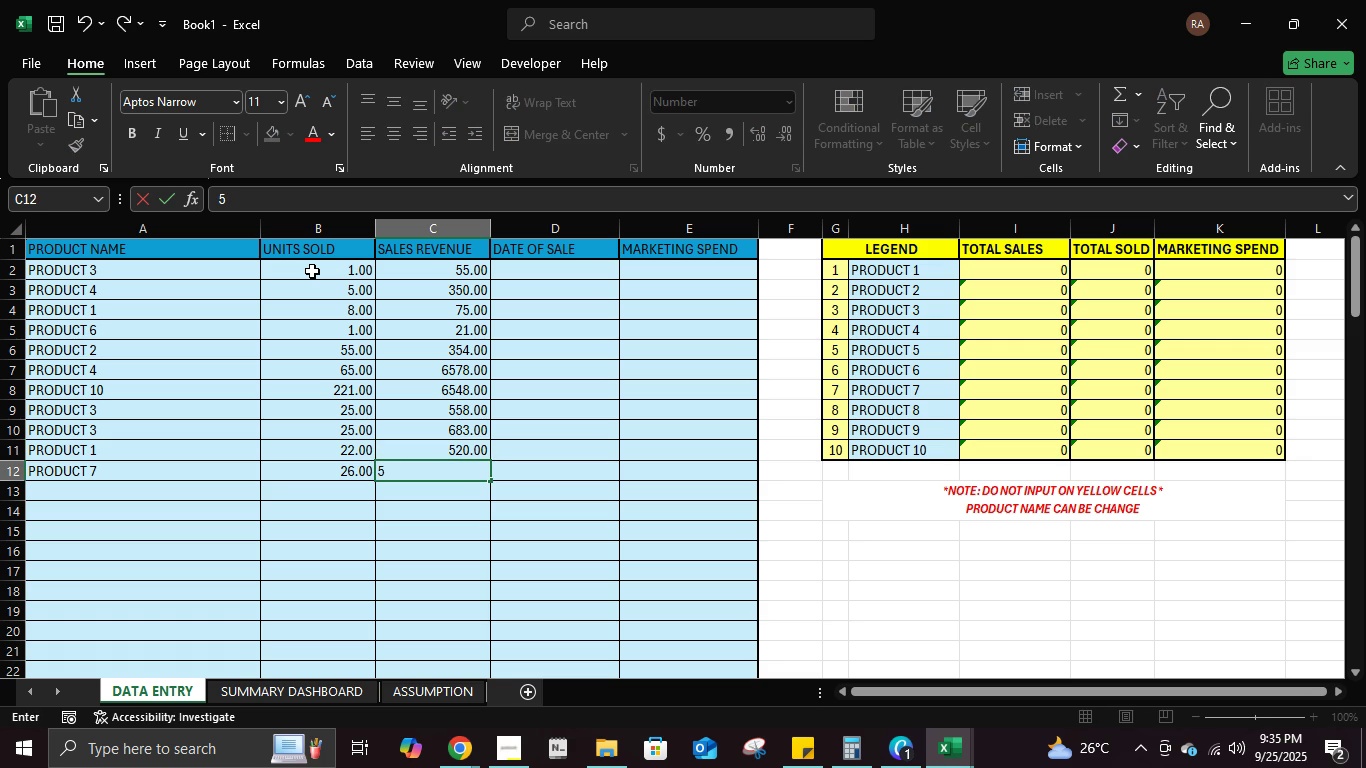 
key(Numpad5)
 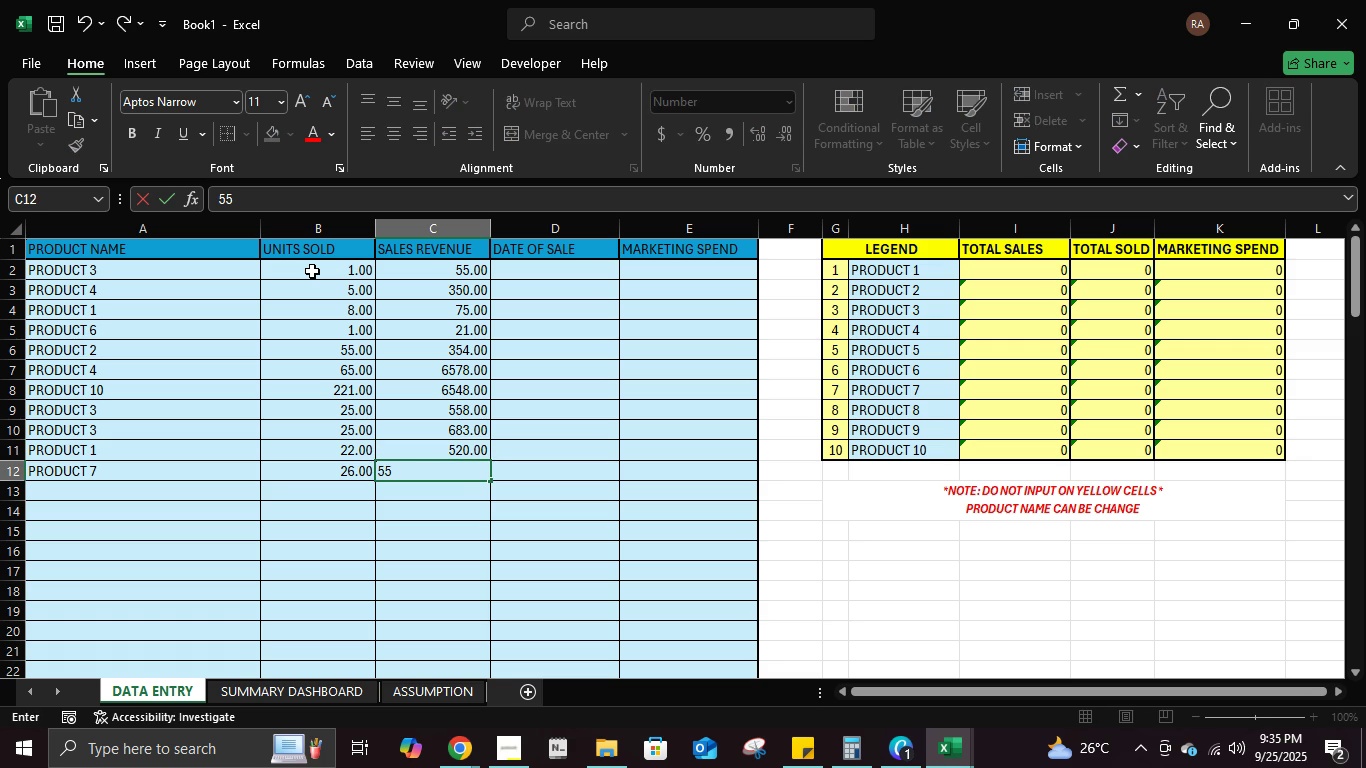 
key(Numpad8)
 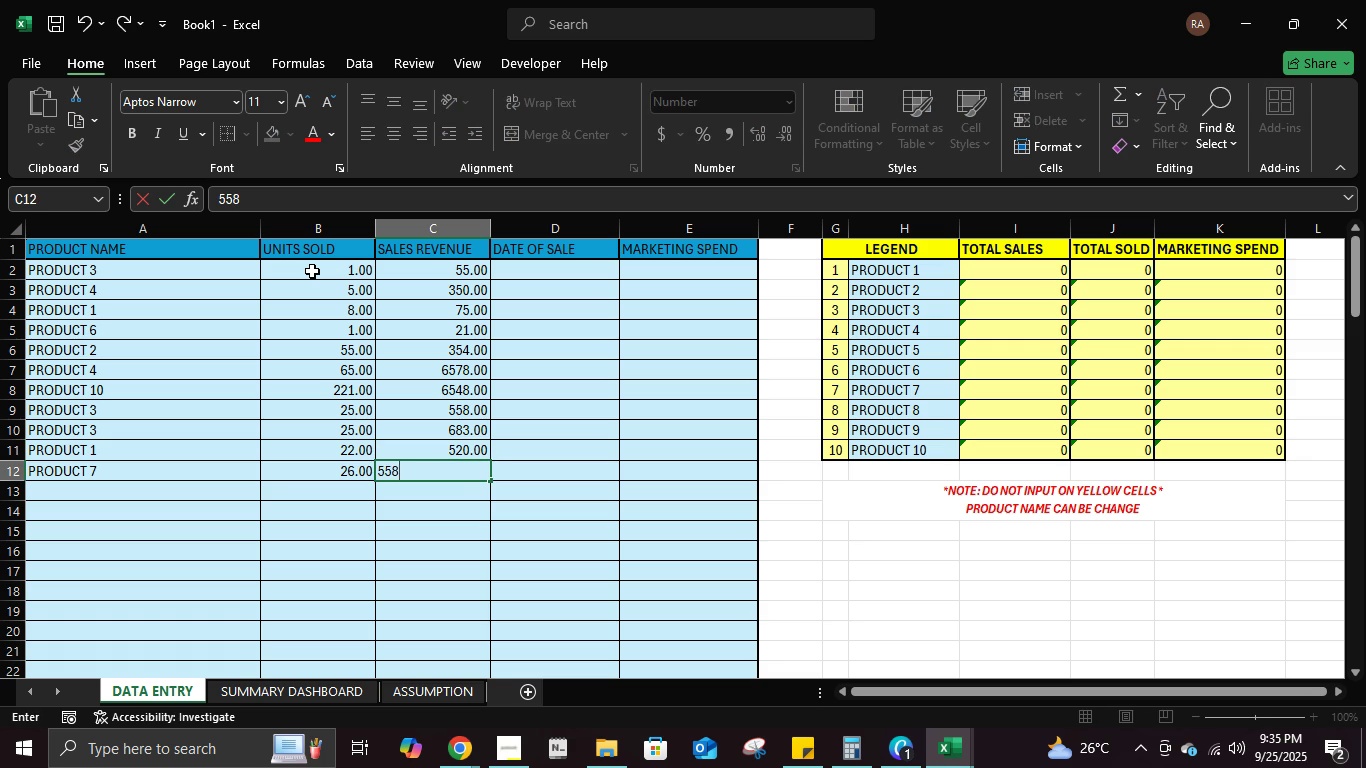 
key(NumpadEnter)
 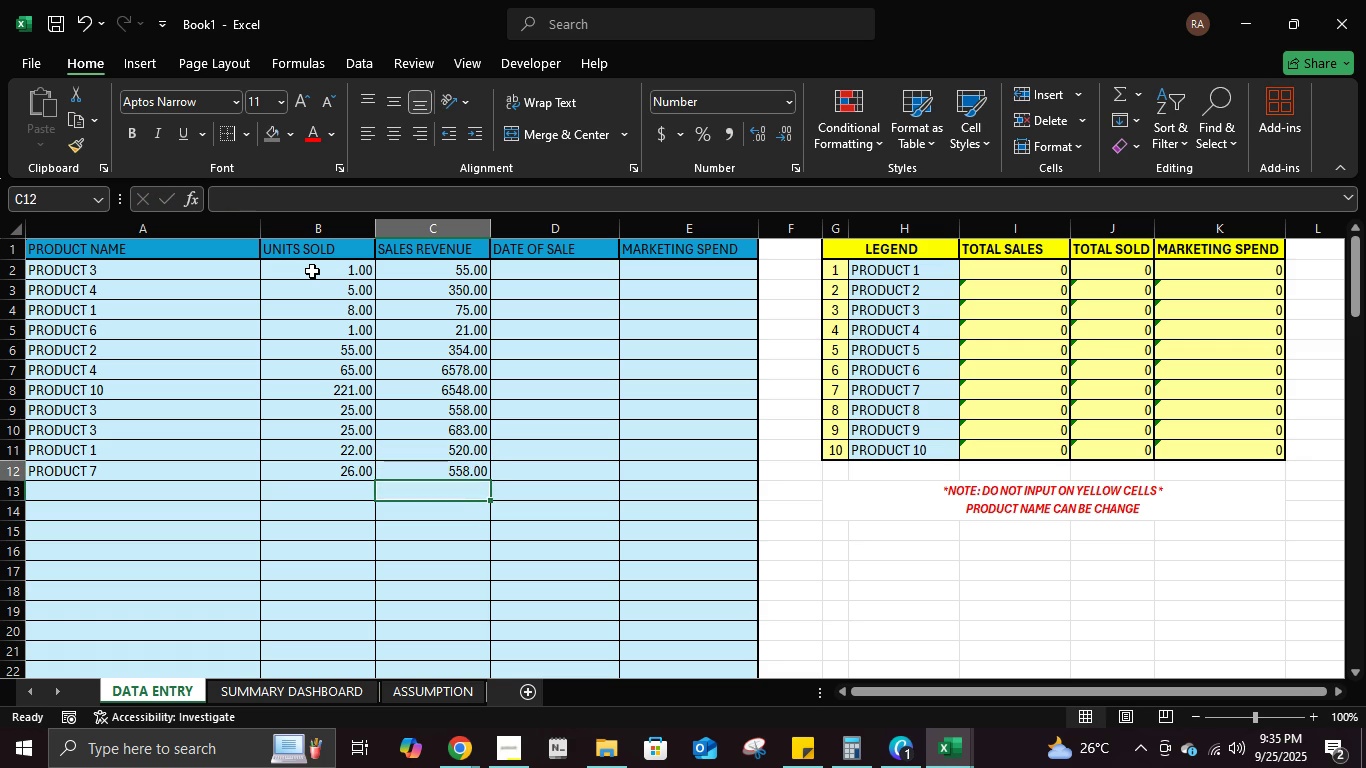 
key(ArrowUp)